 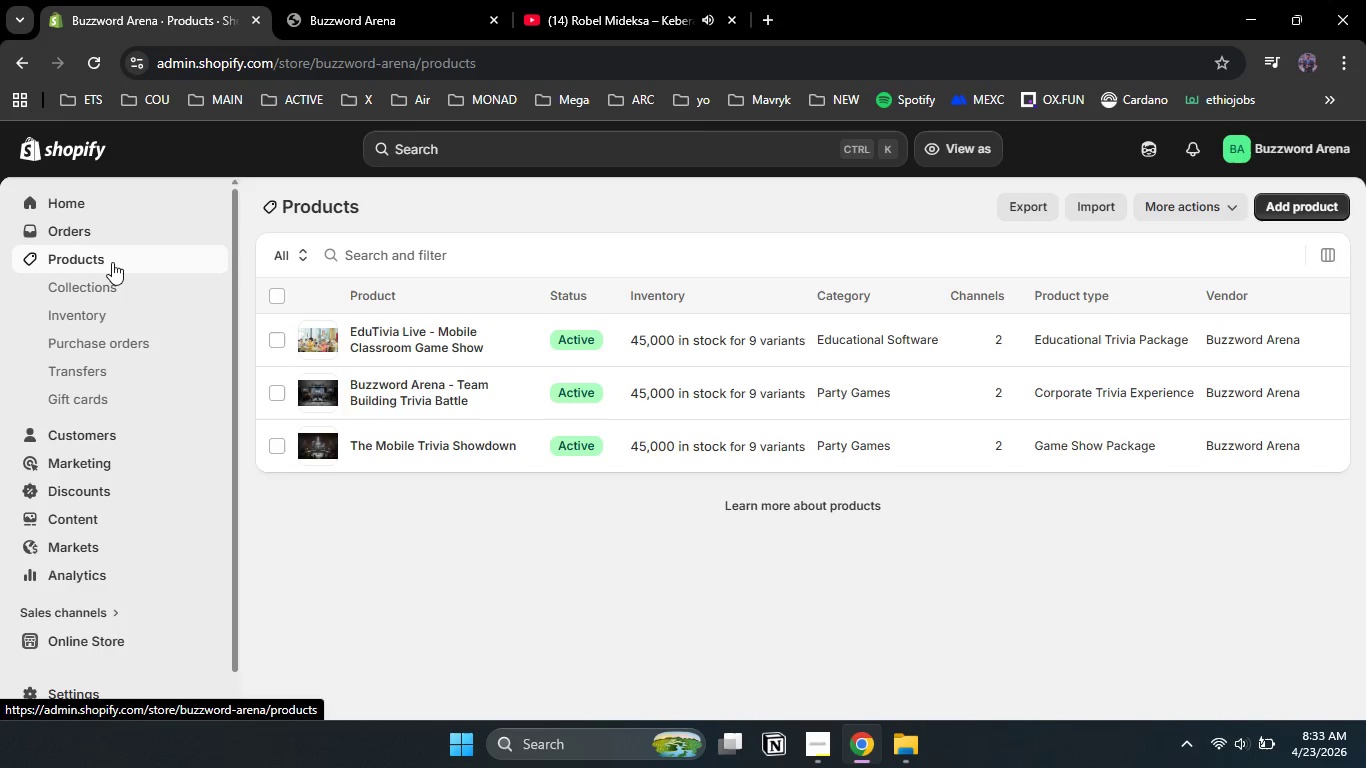 
left_click([278, 298])
 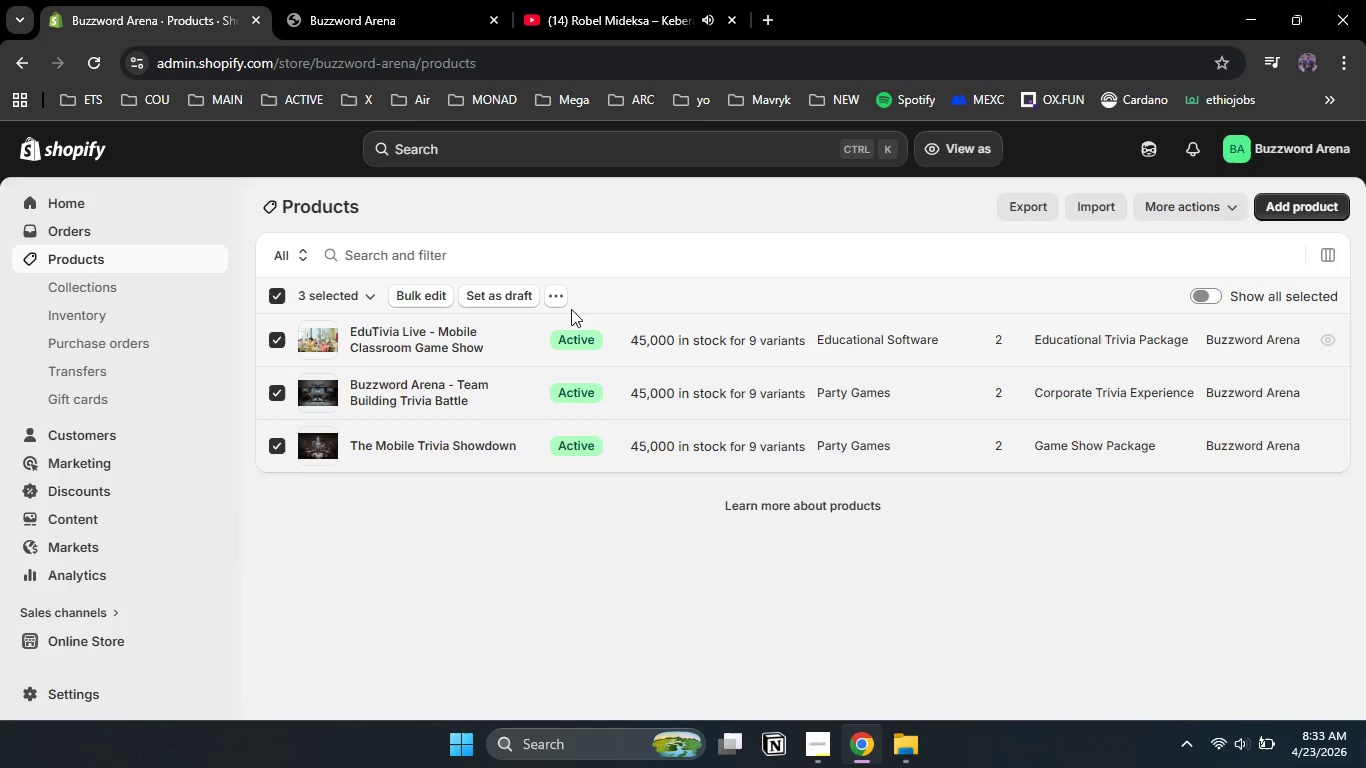 
left_click([556, 296])
 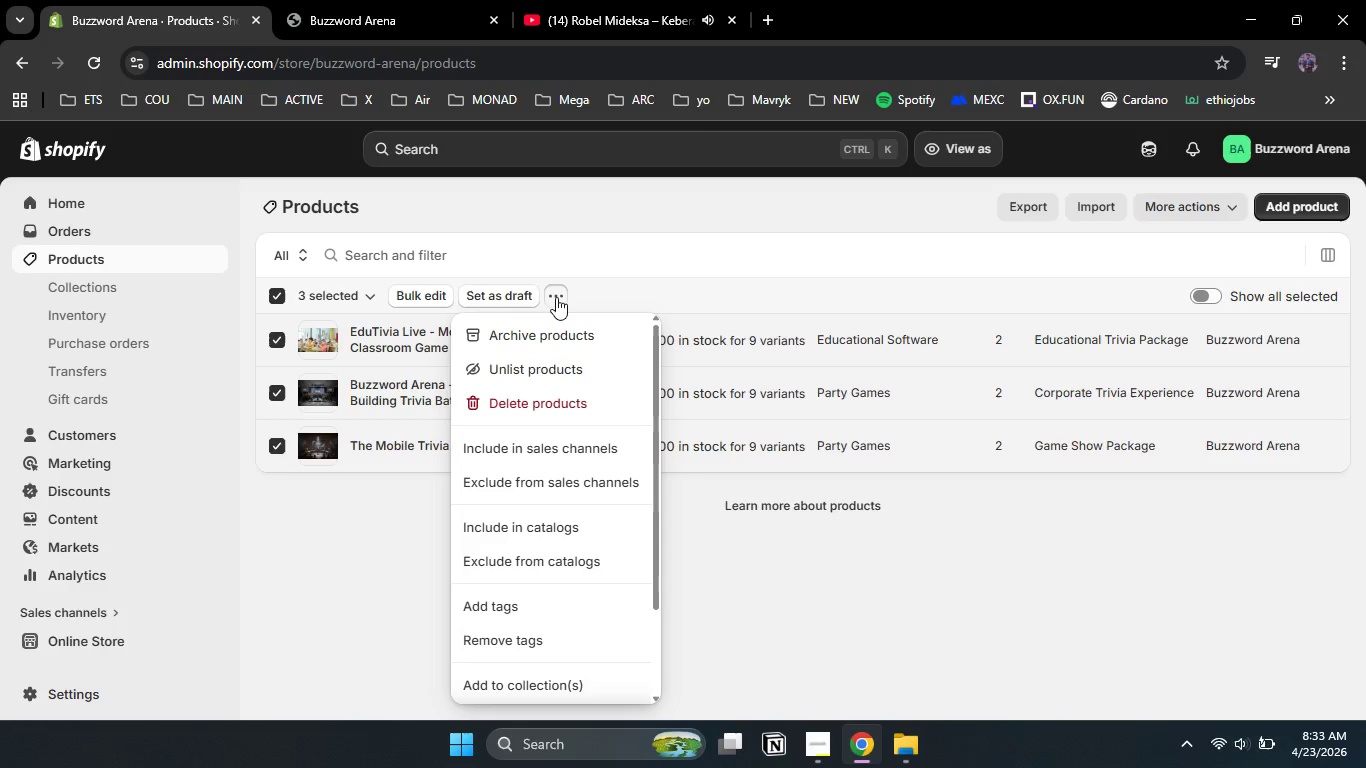 
scroll: coordinate [563, 554], scroll_direction: up, amount: 3.0
 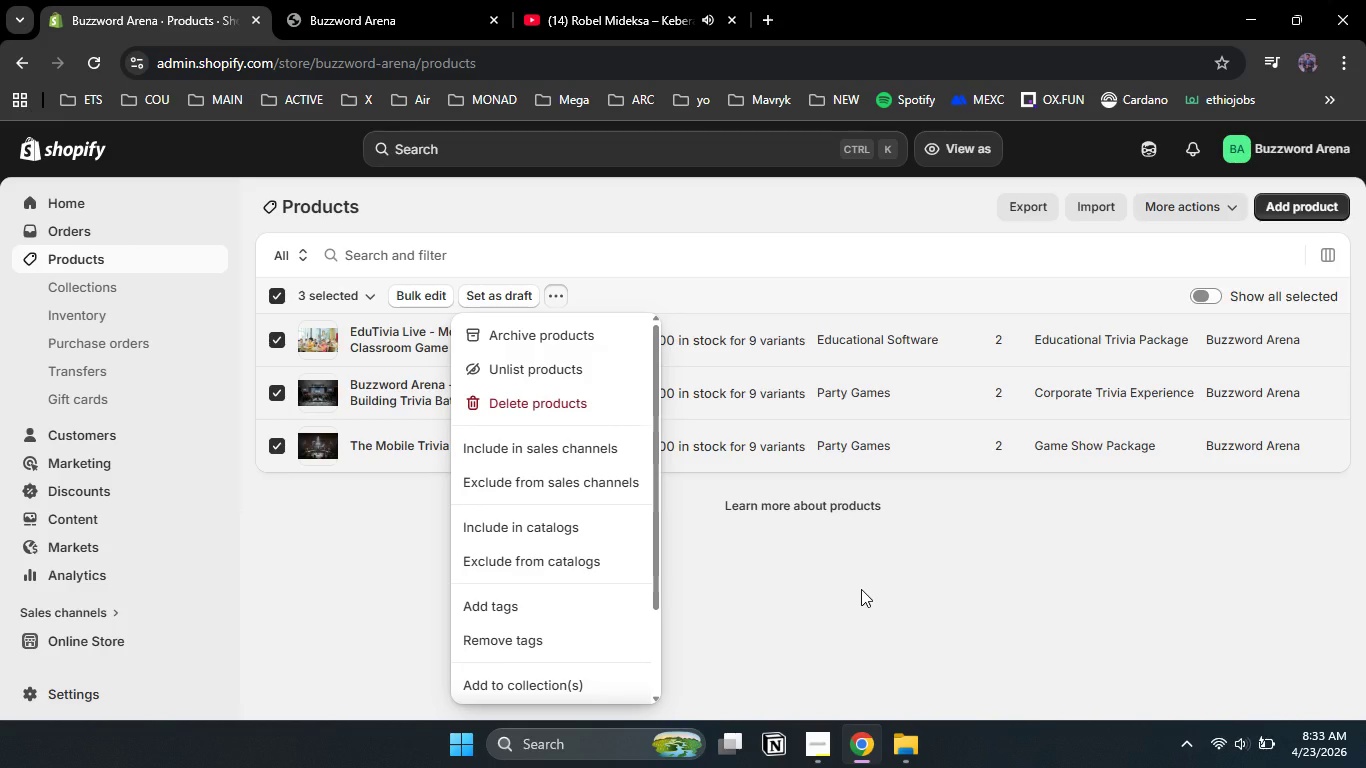 
left_click([861, 589])
 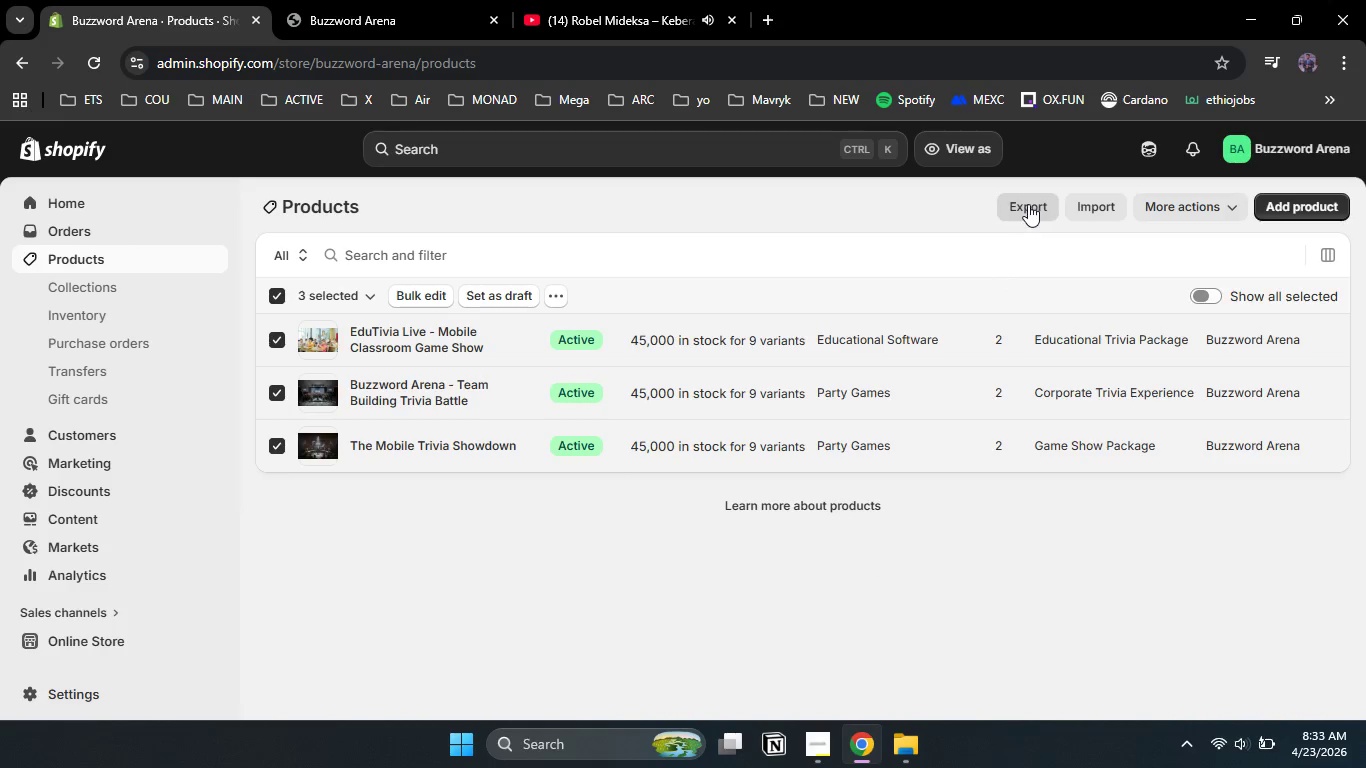 
left_click([1028, 202])
 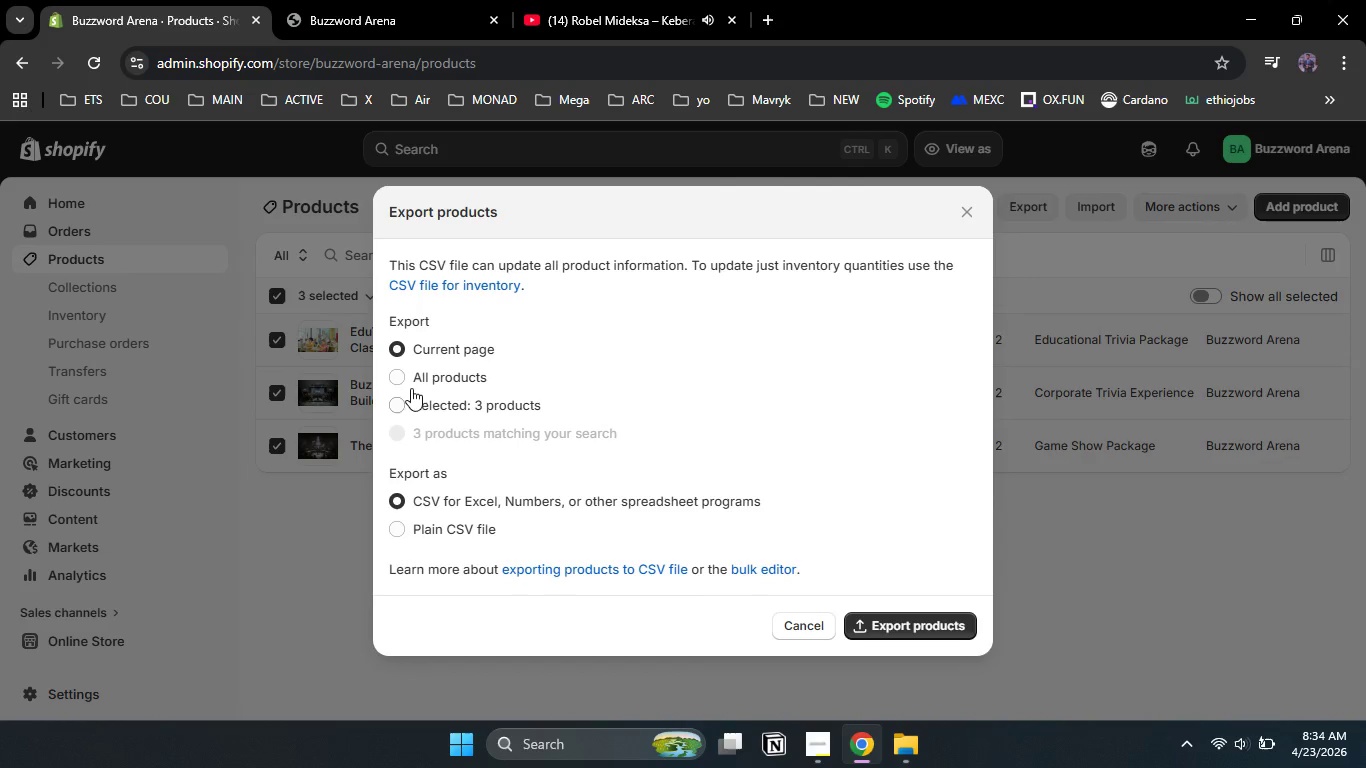 
left_click([413, 382])
 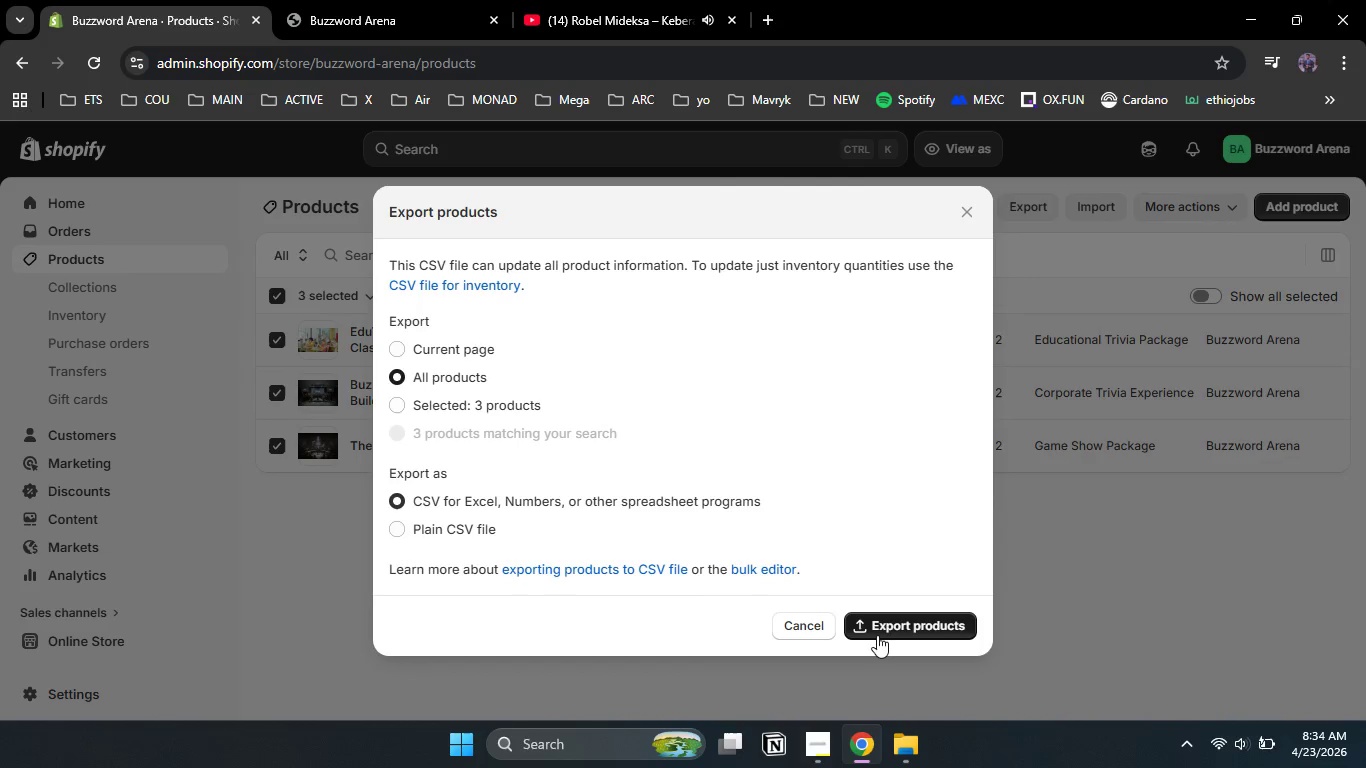 
left_click([880, 629])
 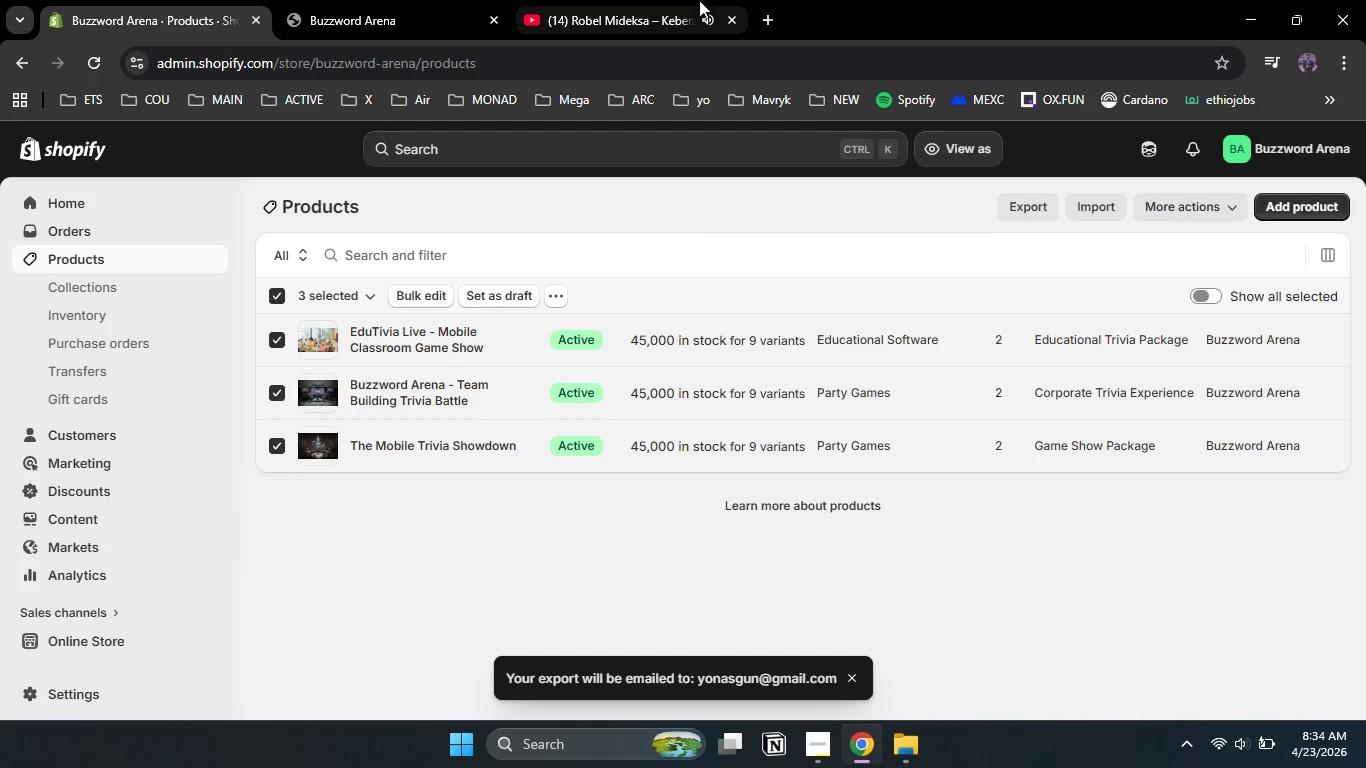 
wait(5.36)
 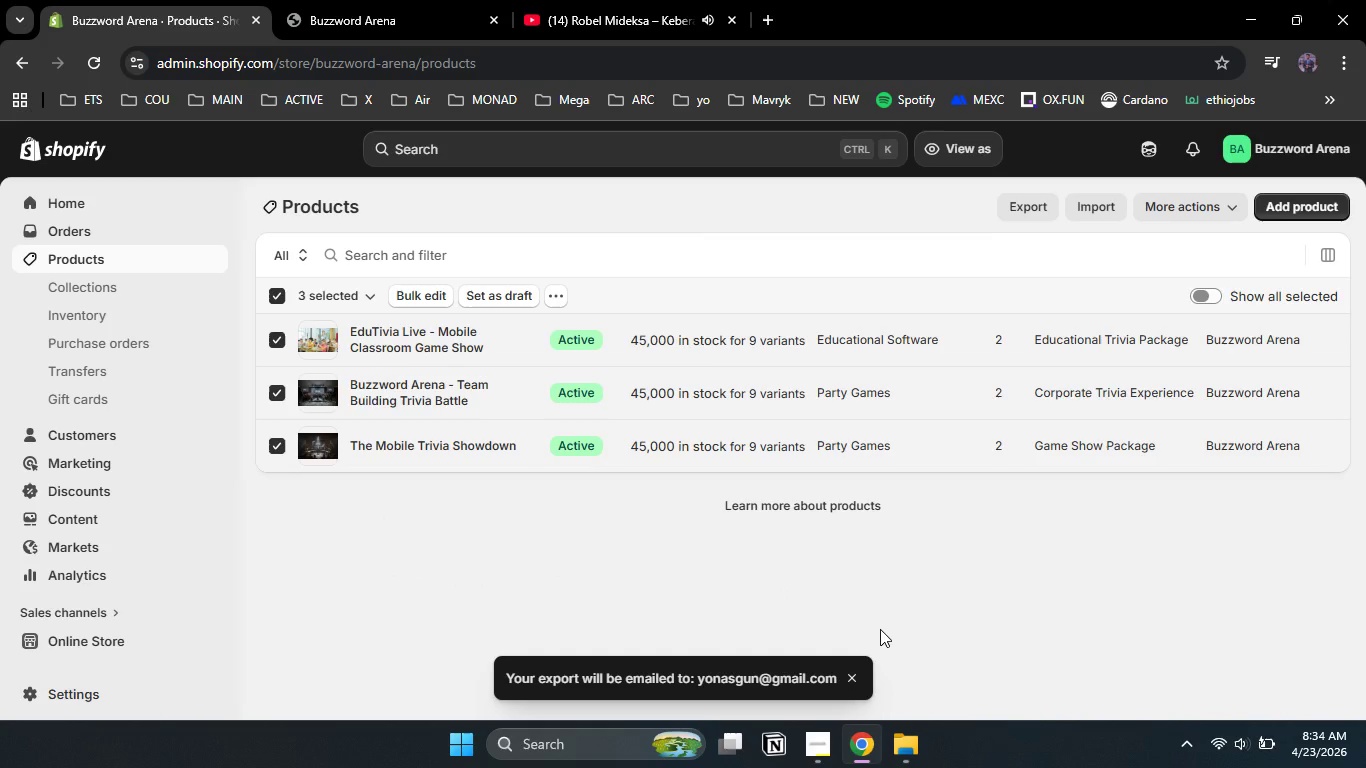 
left_click([774, 13])
 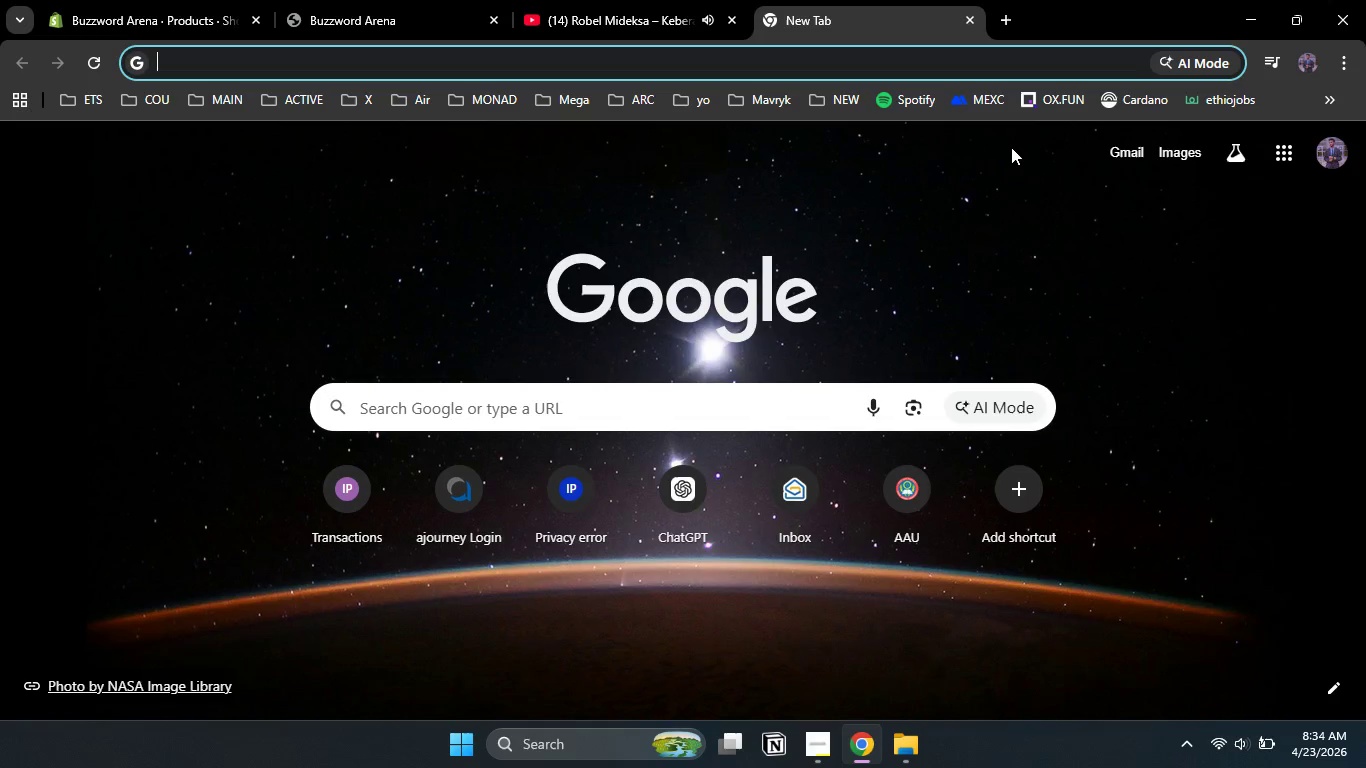 
left_click([1120, 155])
 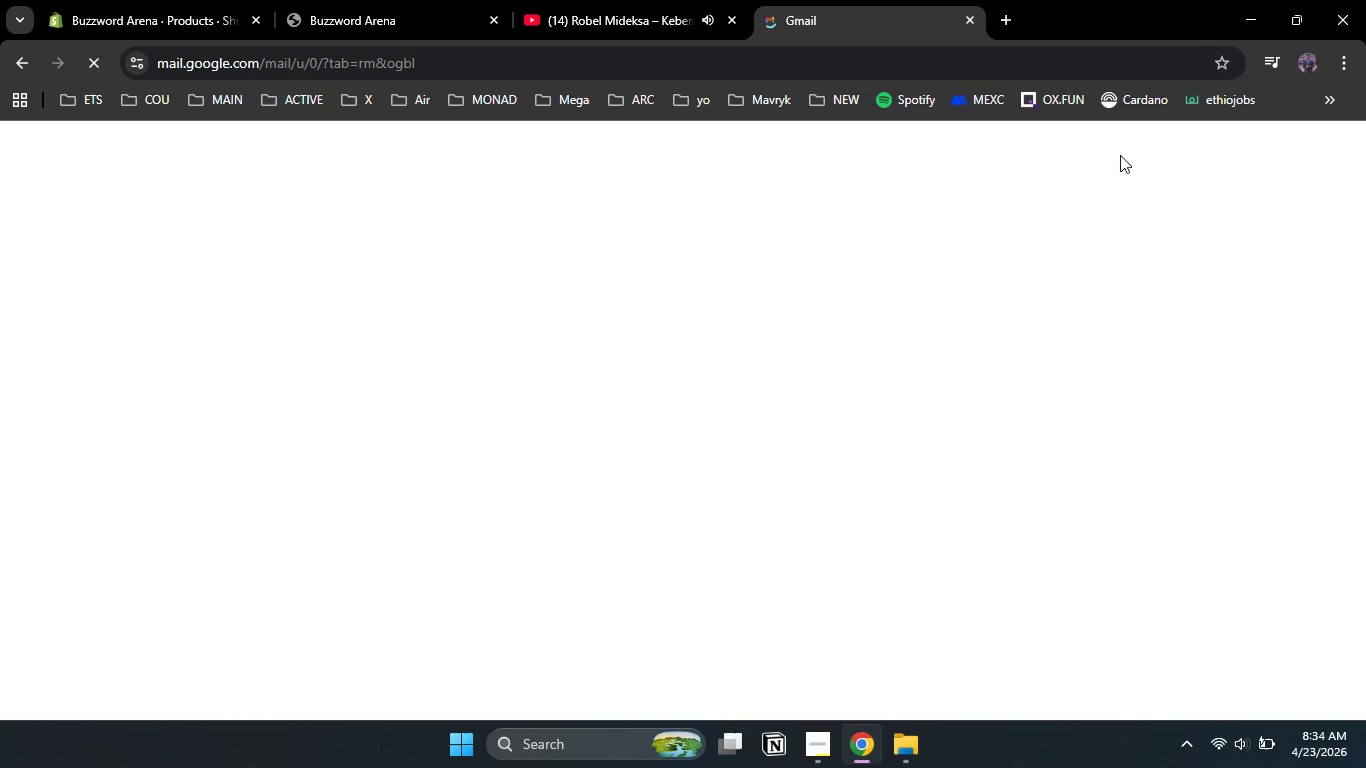 
wait(6.2)
 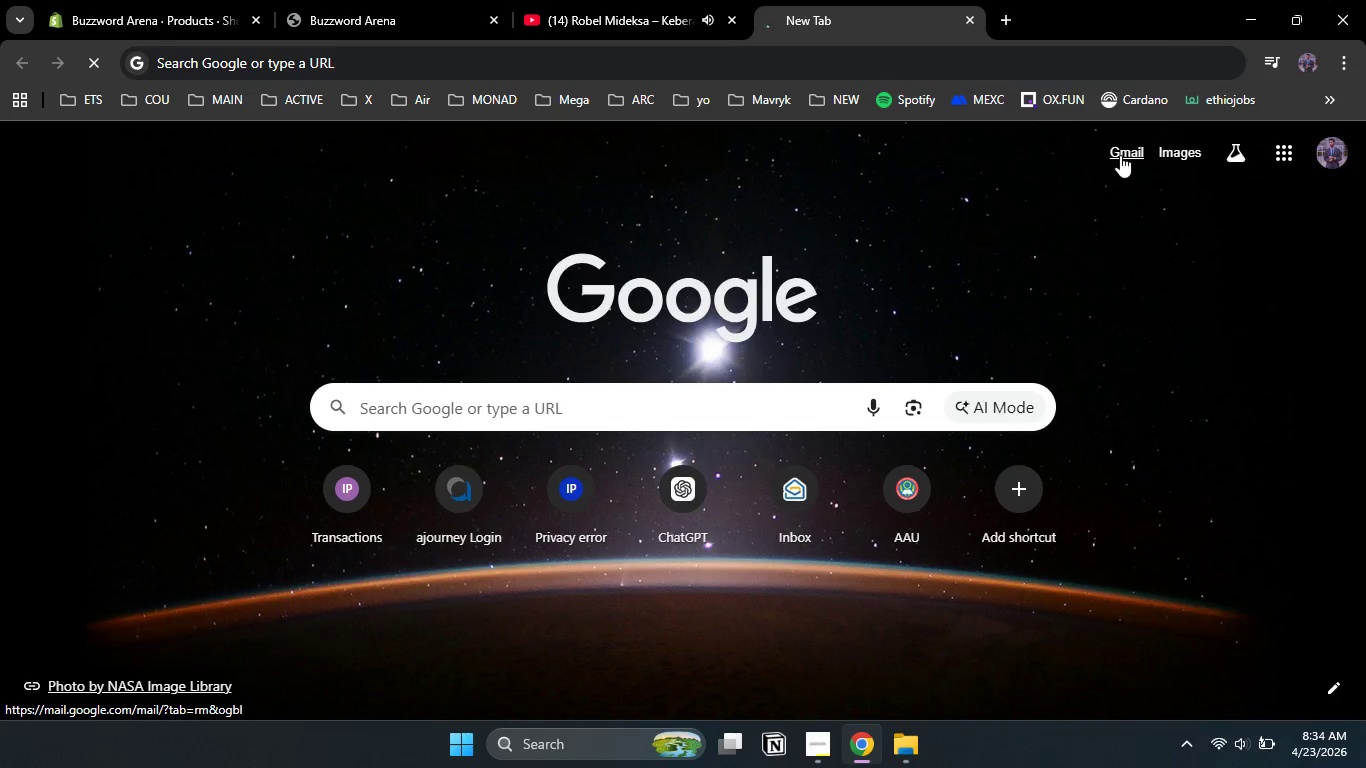 
mouse_move([687, 380])
 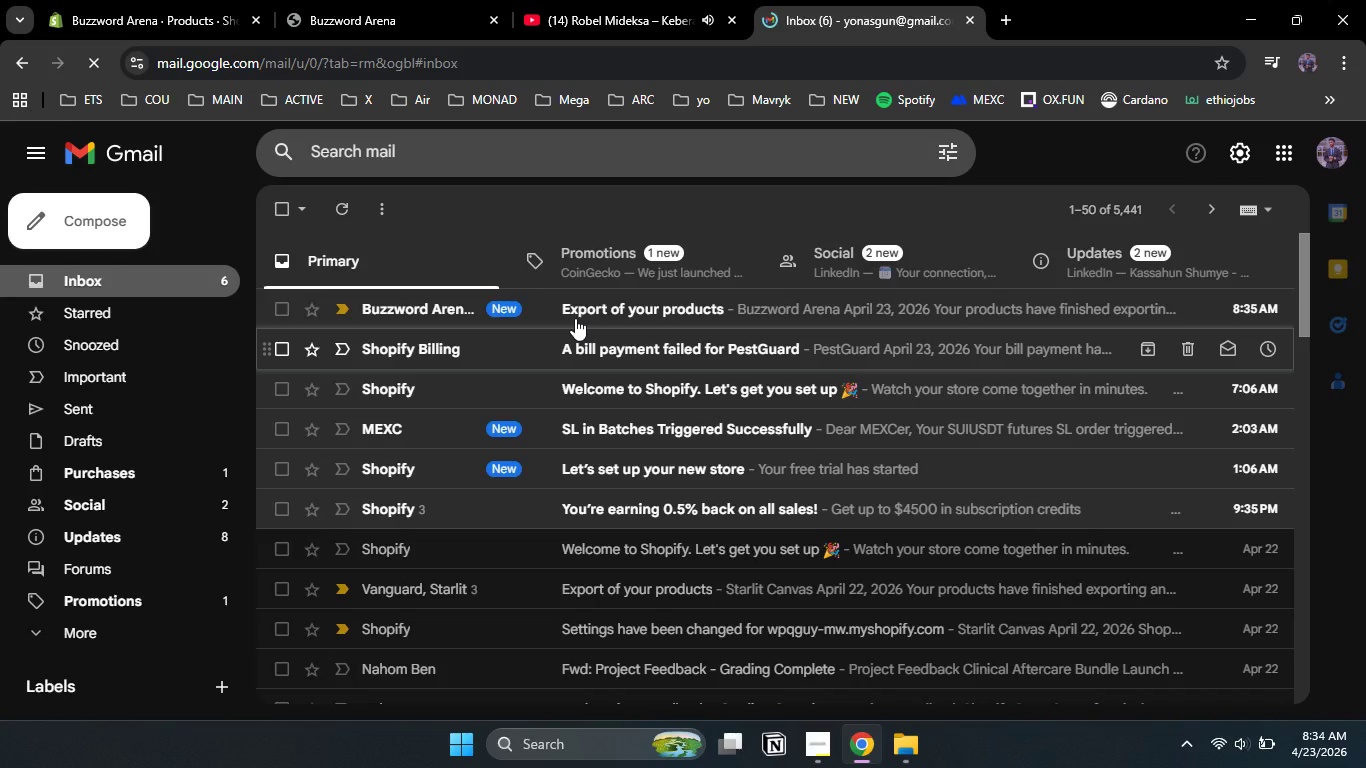 
left_click([575, 318])
 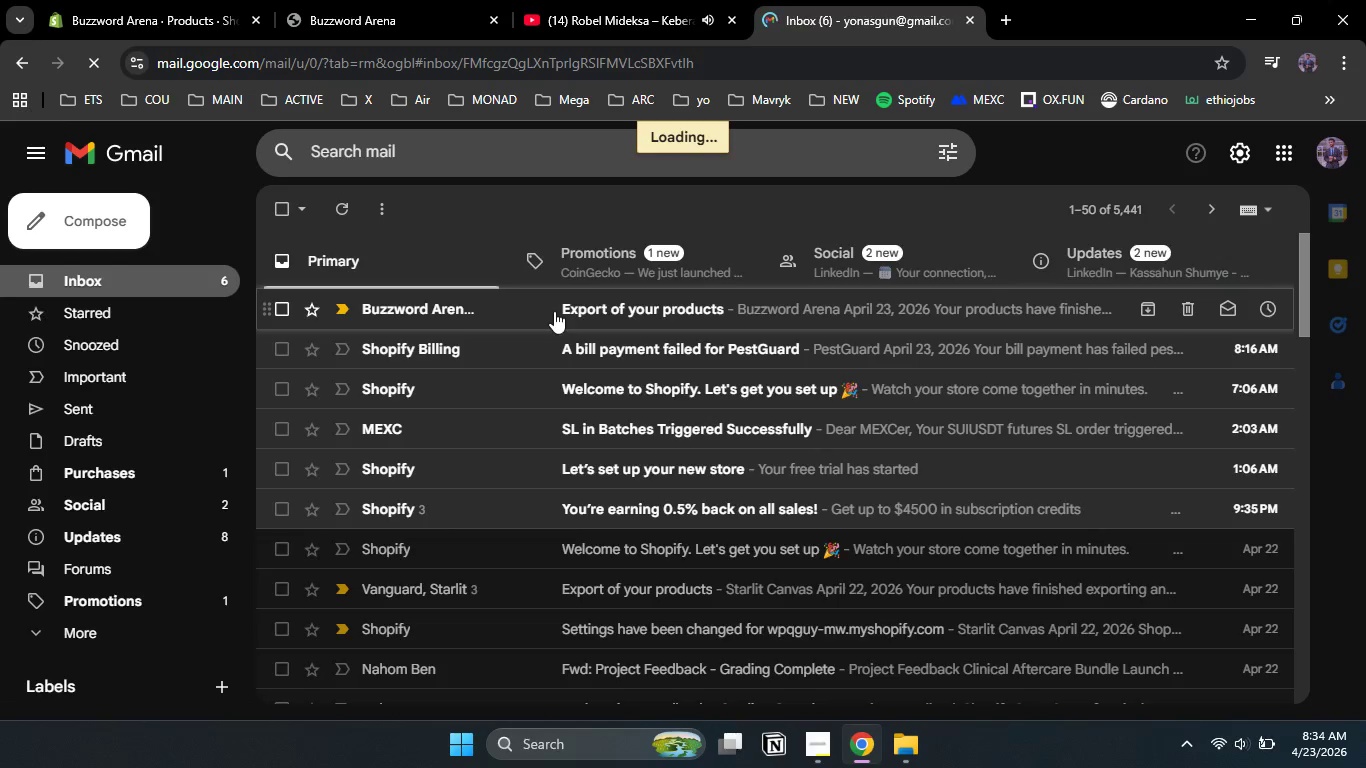 
wait(6.08)
 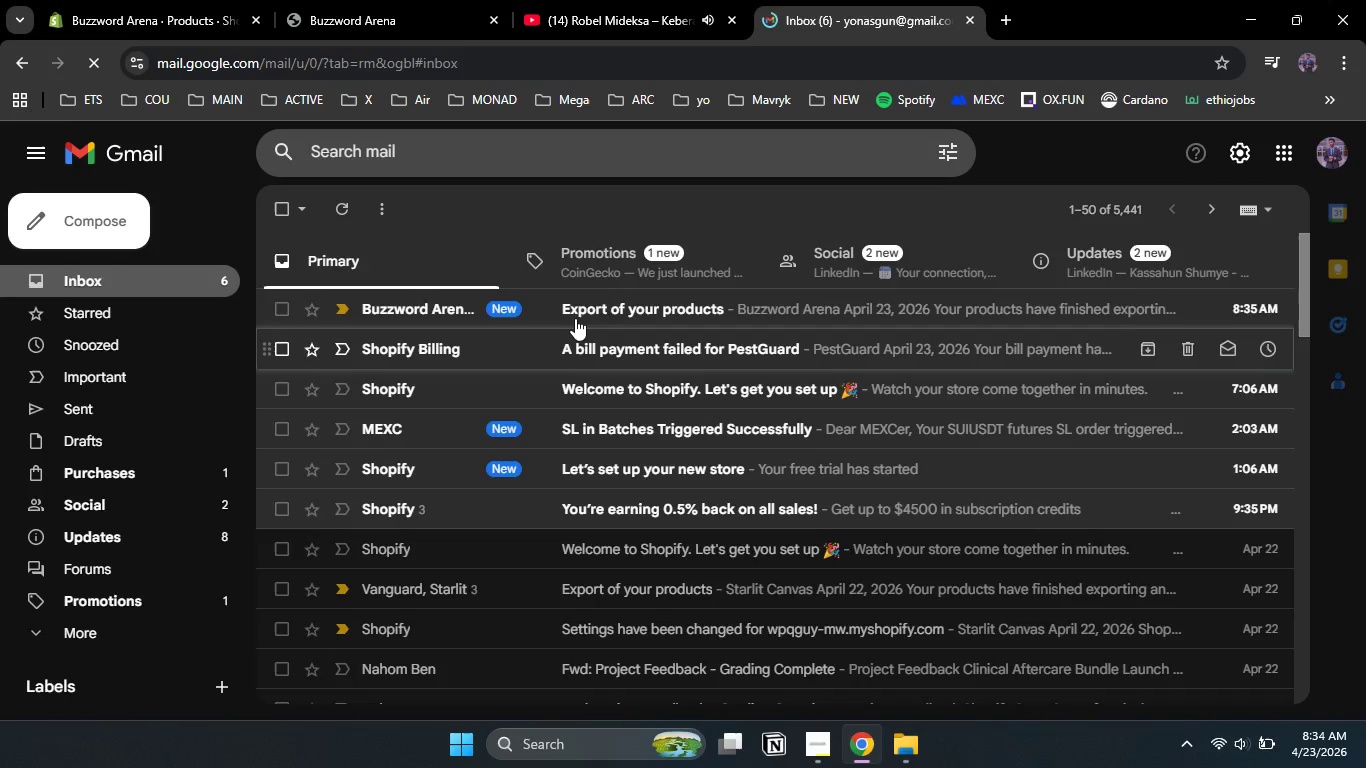 
scroll: coordinate [682, 486], scroll_direction: down, amount: 1.0
 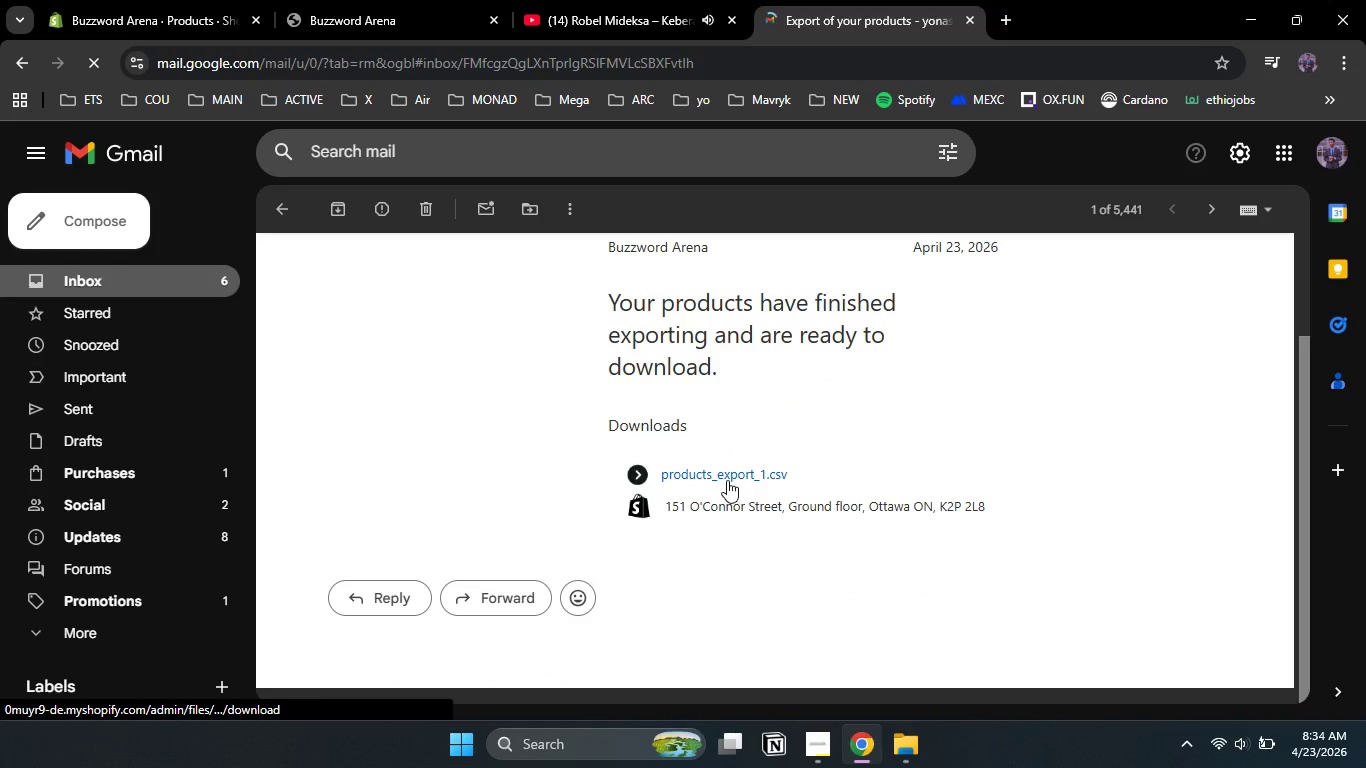 
left_click([727, 480])
 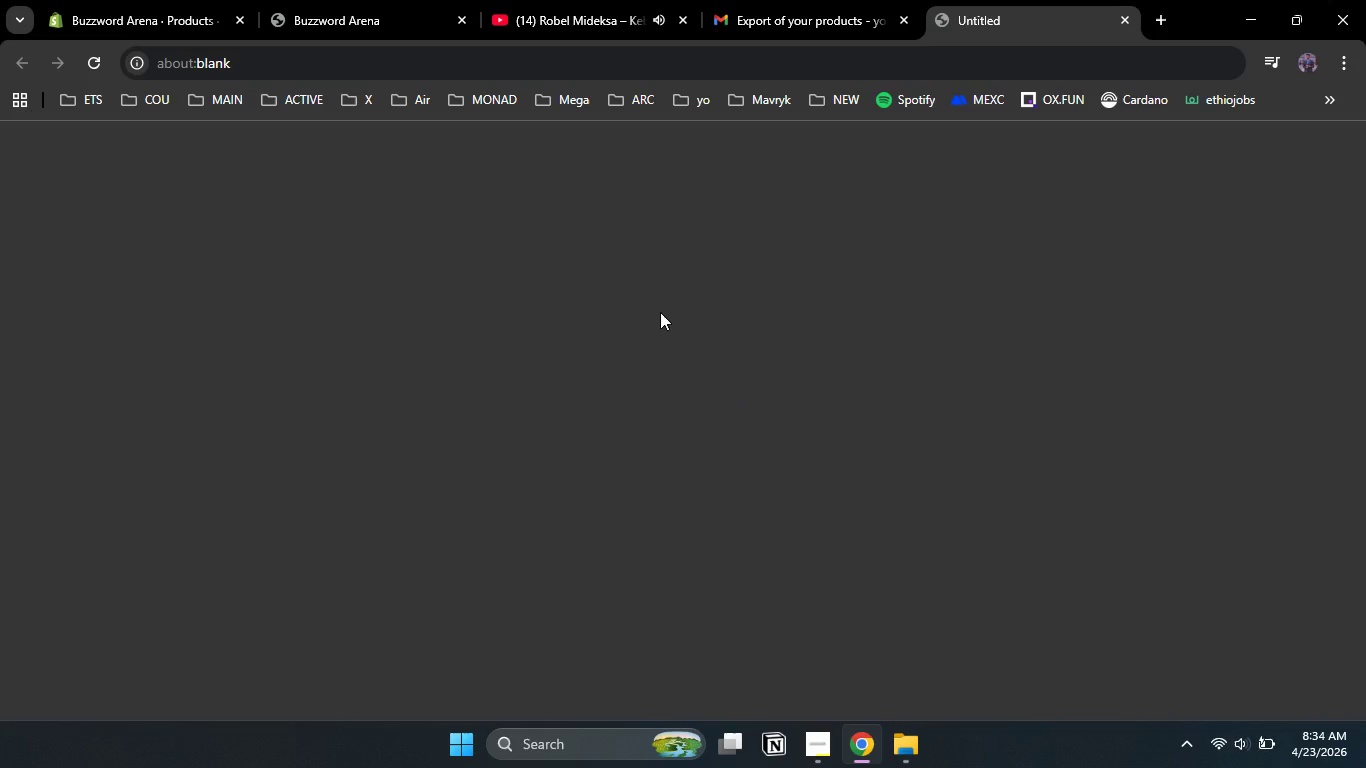 
wait(7.28)
 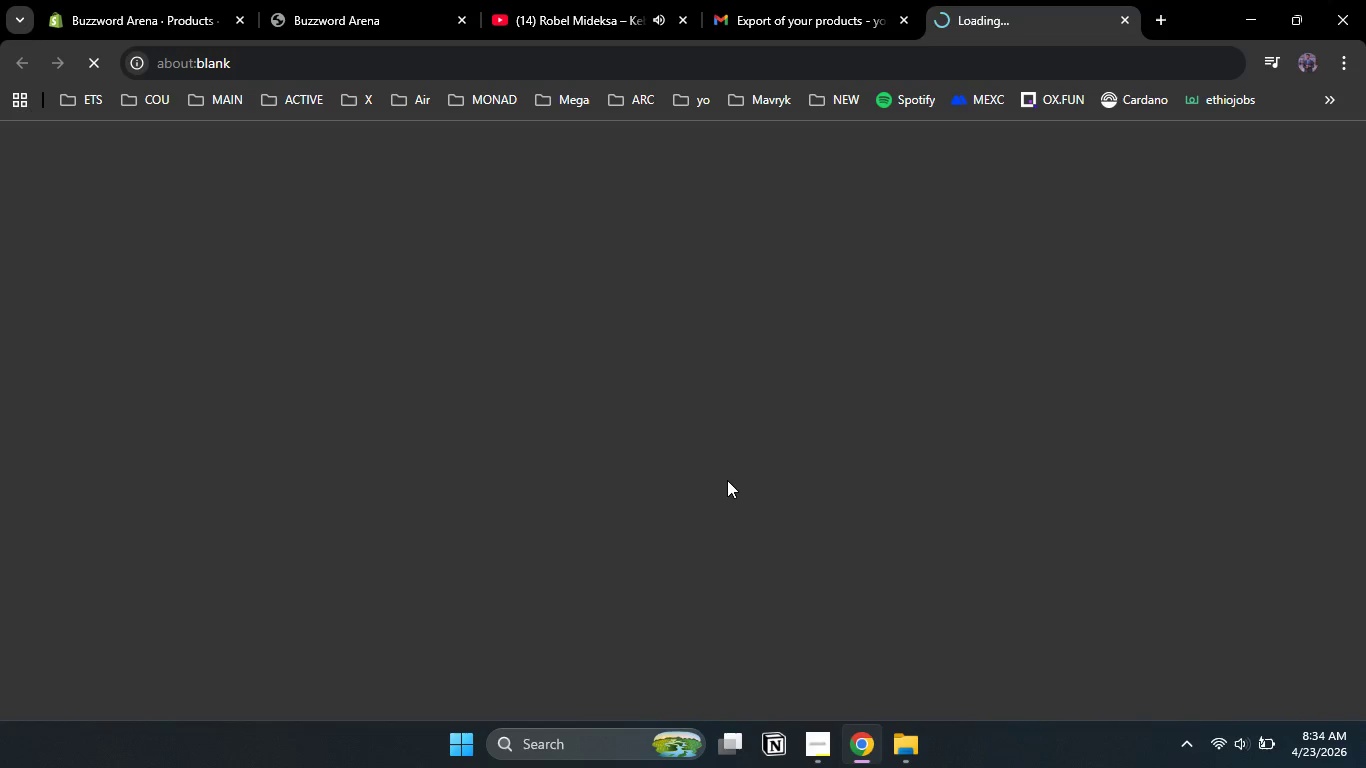 
left_click([158, 0])
 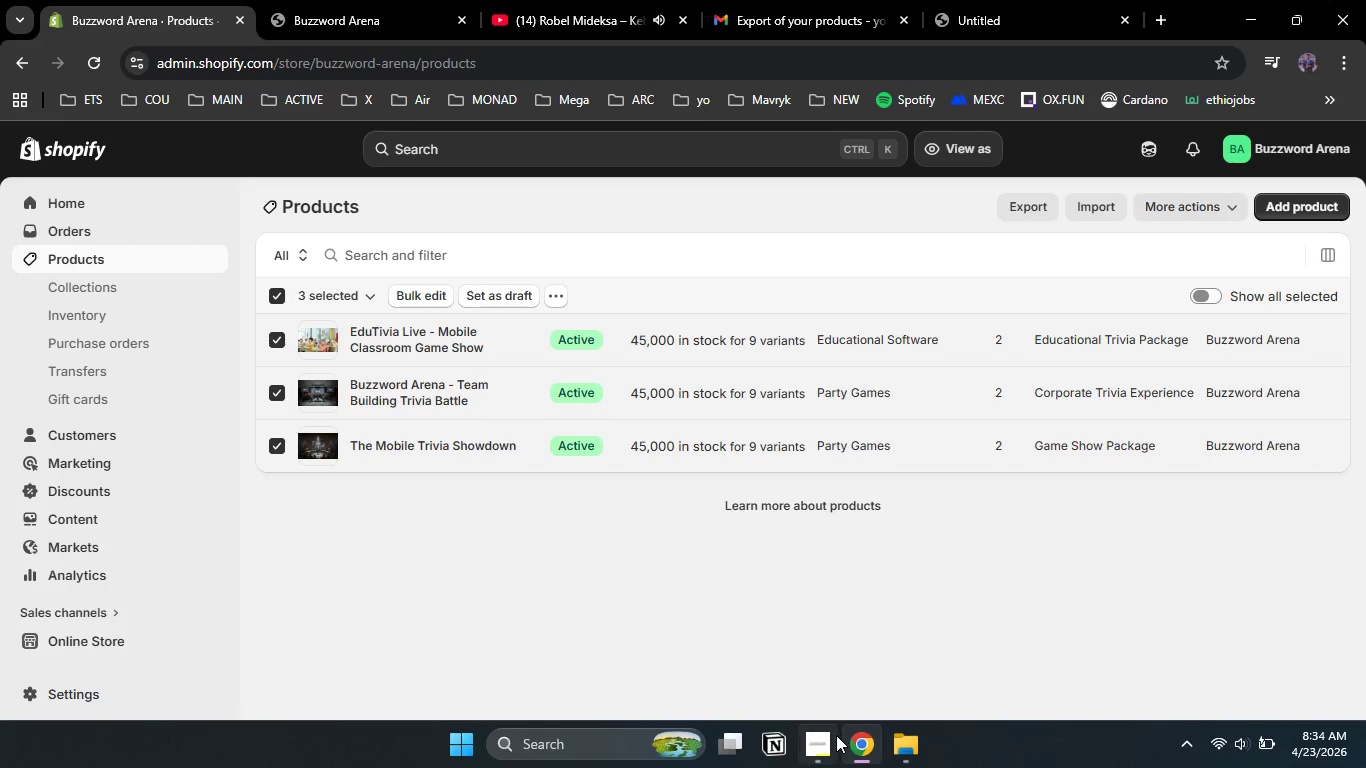 
left_click([854, 739])